 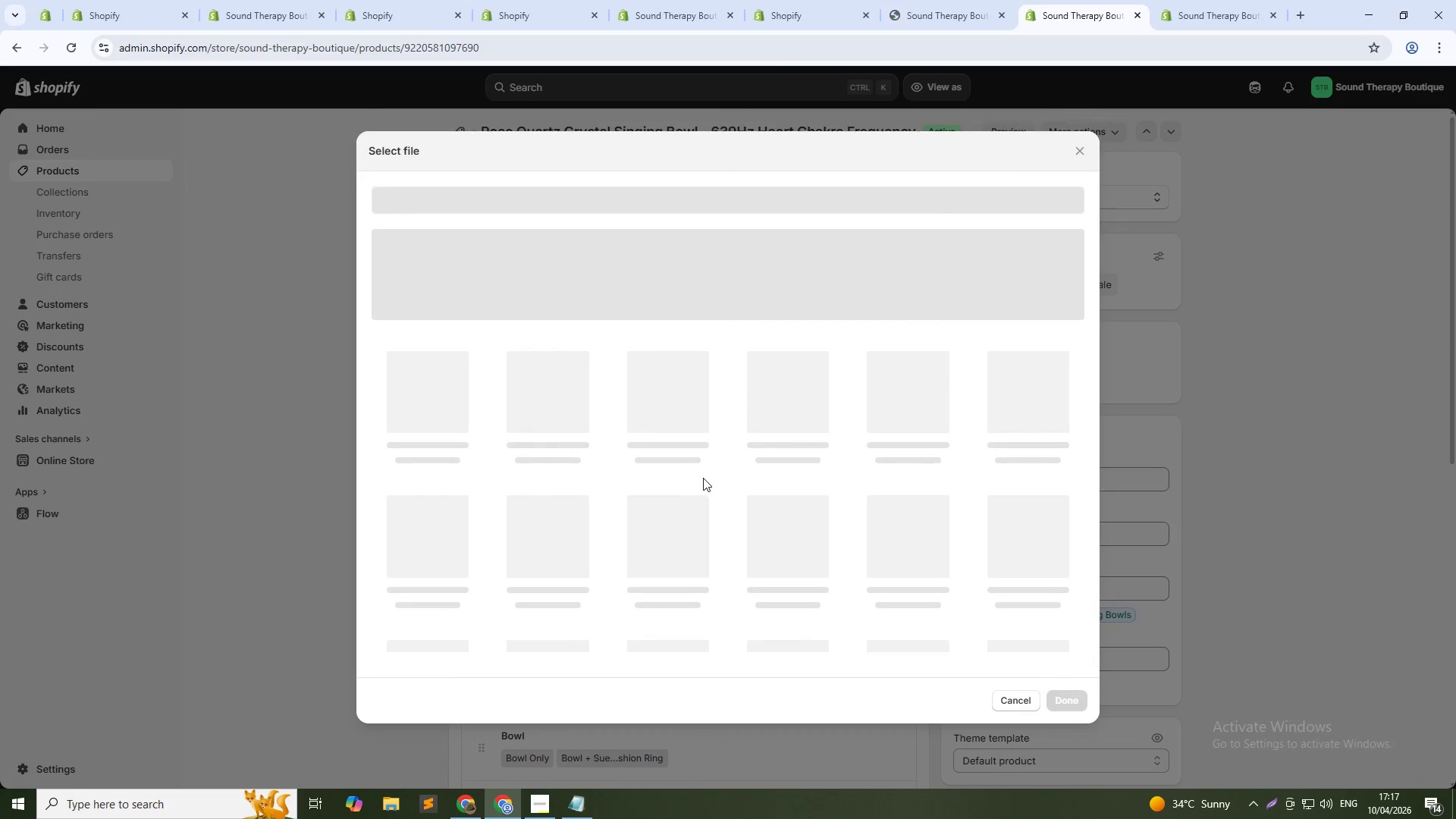 
left_click([755, 293])
 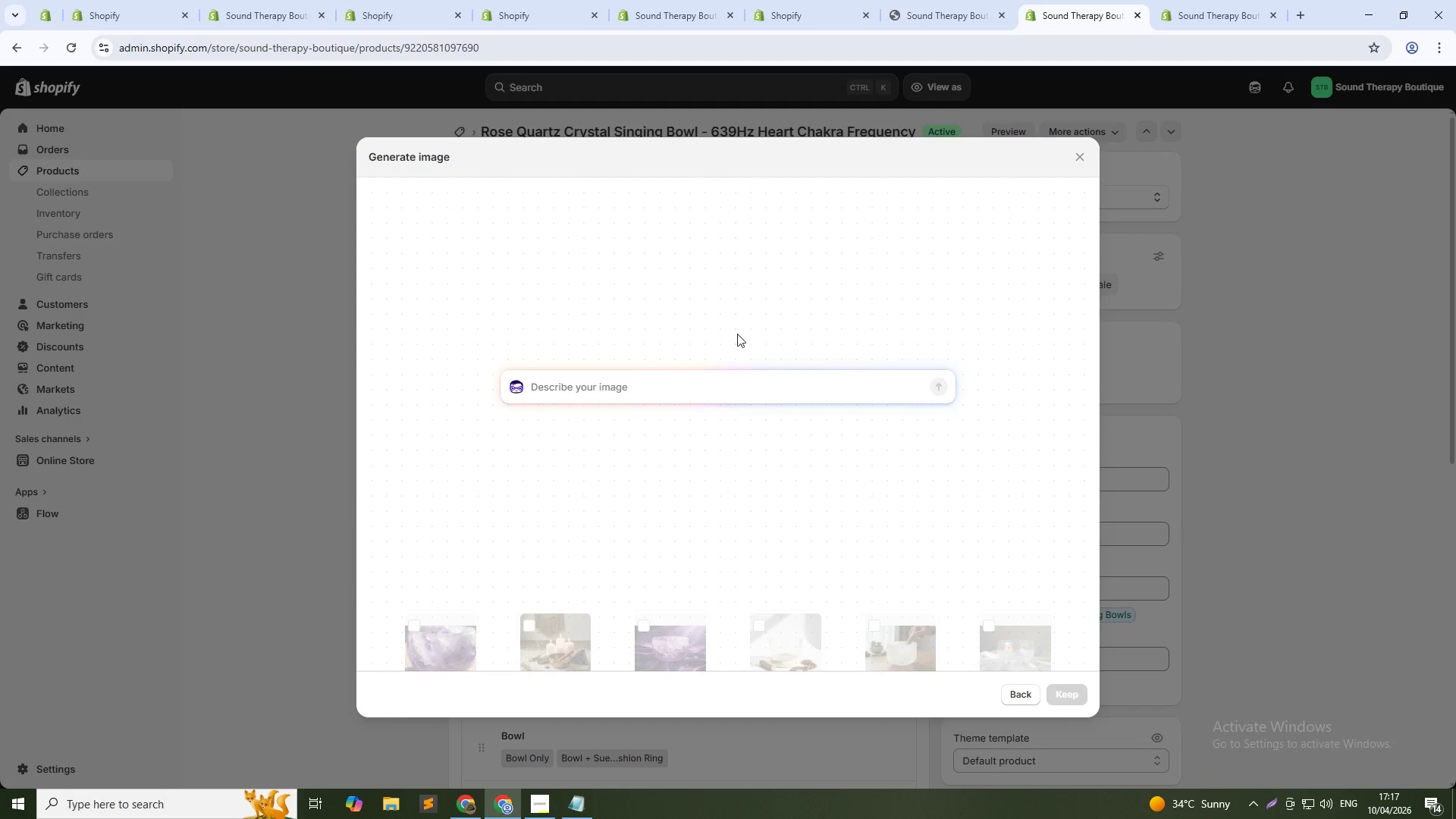 
type(Soft pink rose quartz singing bowl on bed of rose petals, gentle morning light, romantic and calming aesthetic)
 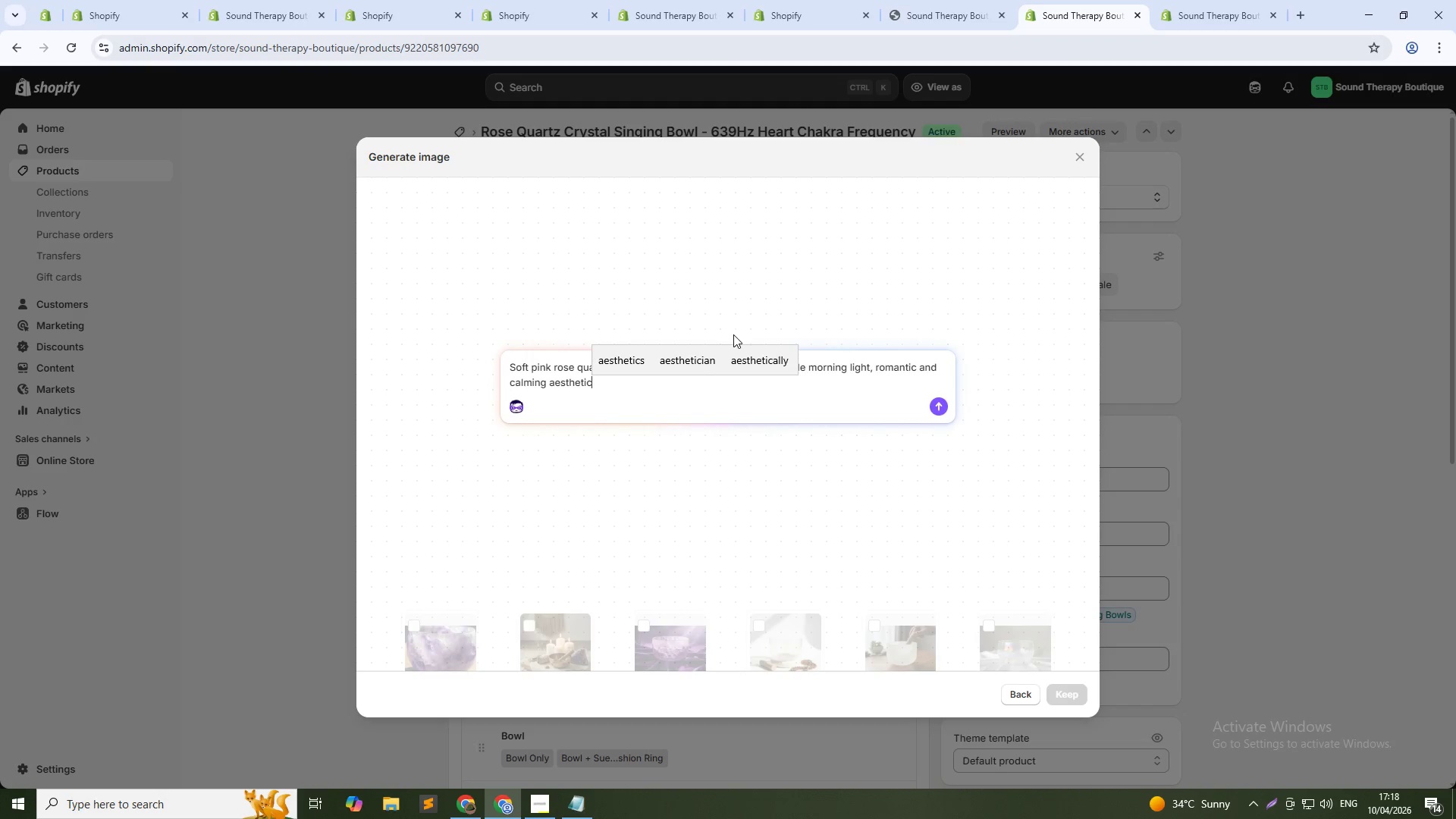 
key(Enter)
 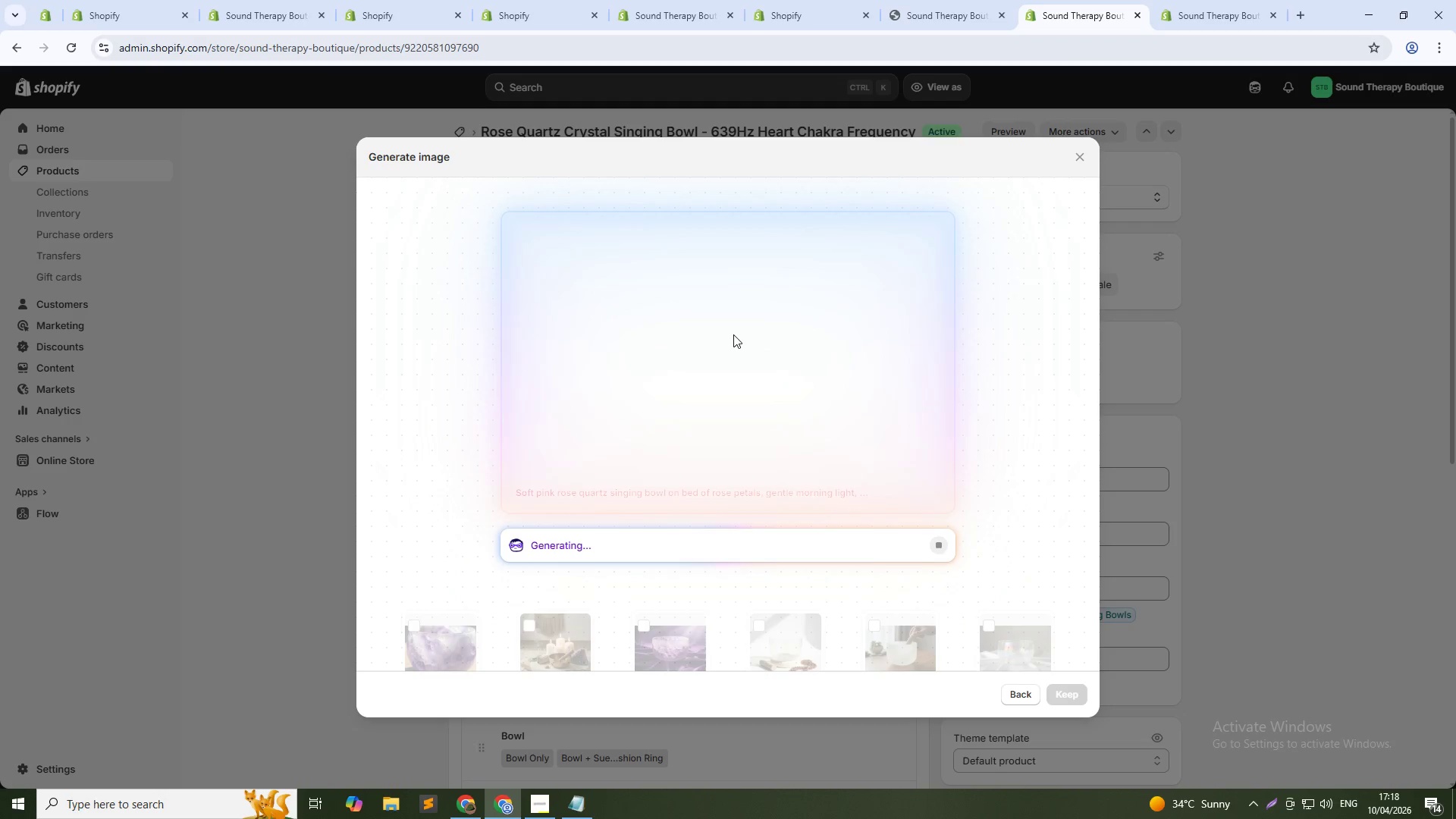 
wait(22.58)
 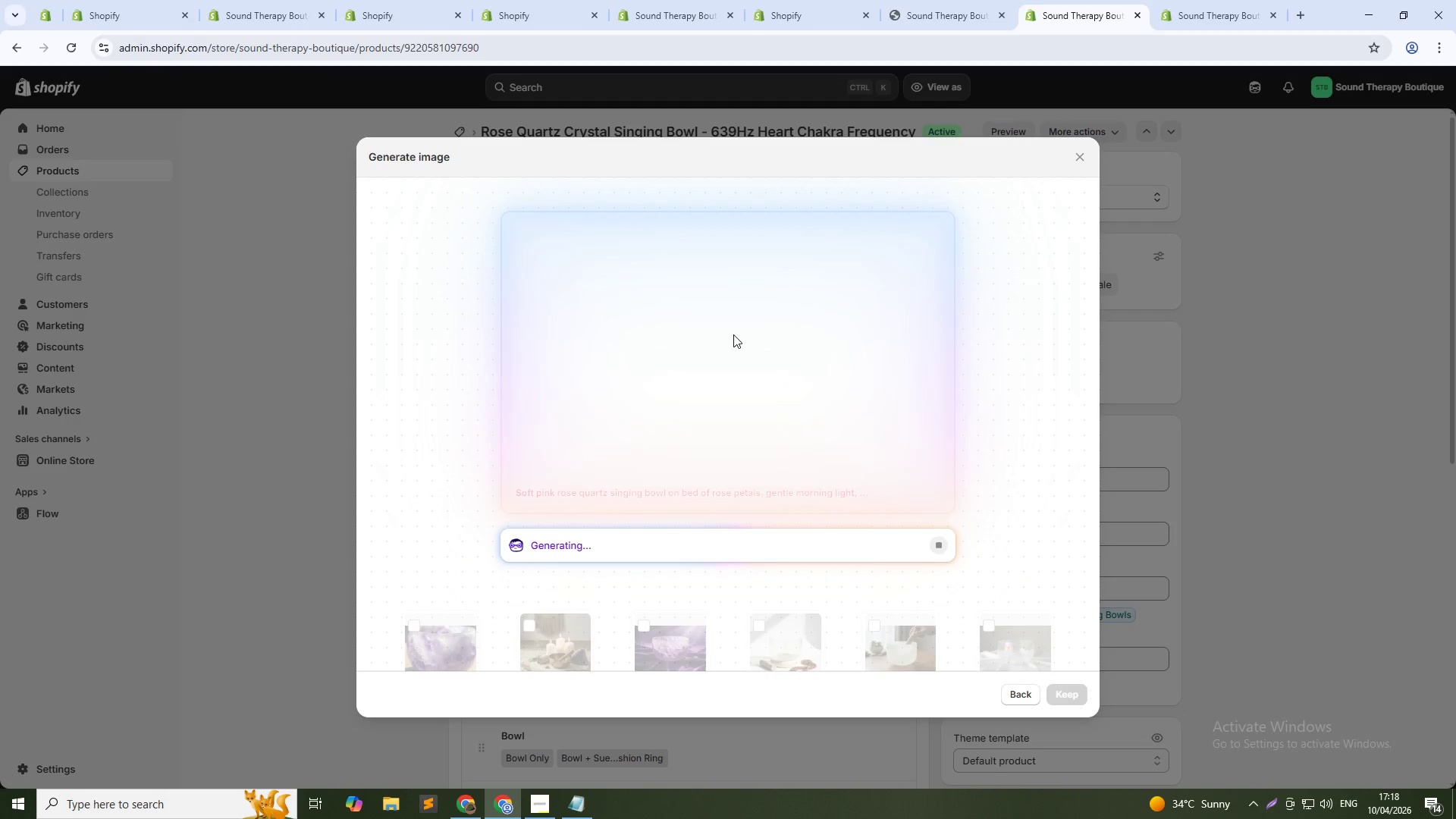 
key(Alt+AltLeft)
 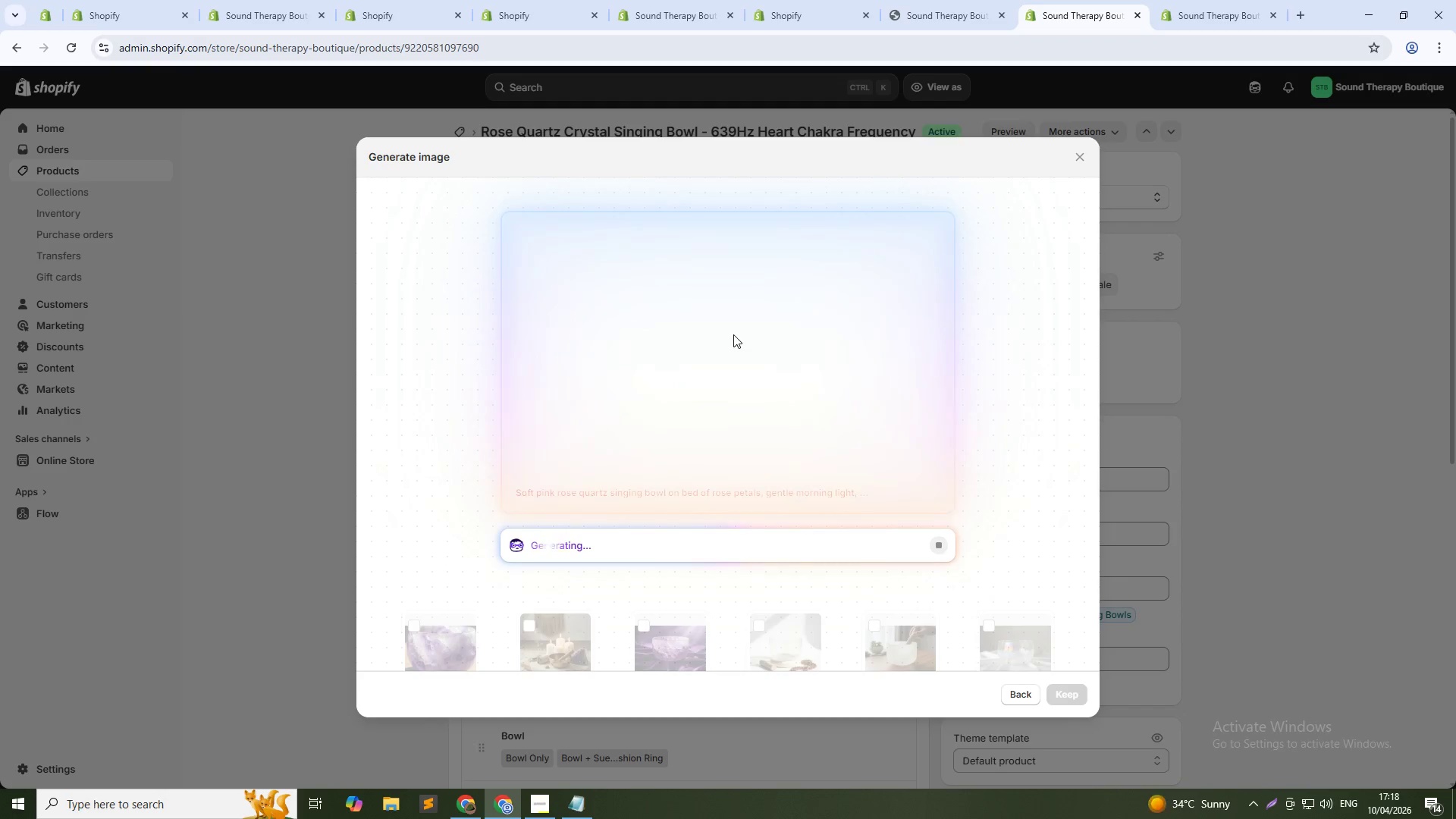 
key(Alt+Tab)